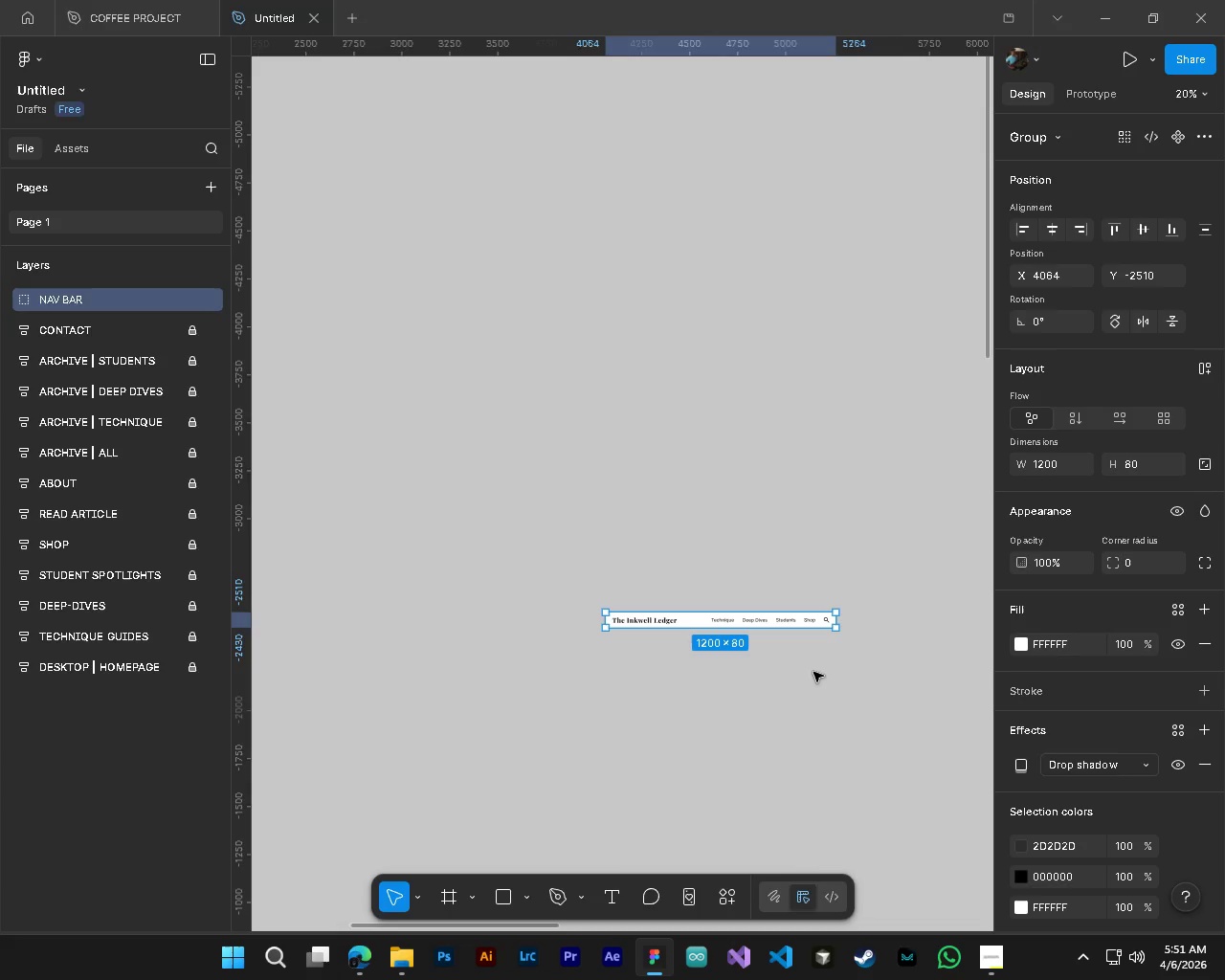 
hold_key(key=AltLeft, duration=0.44)
 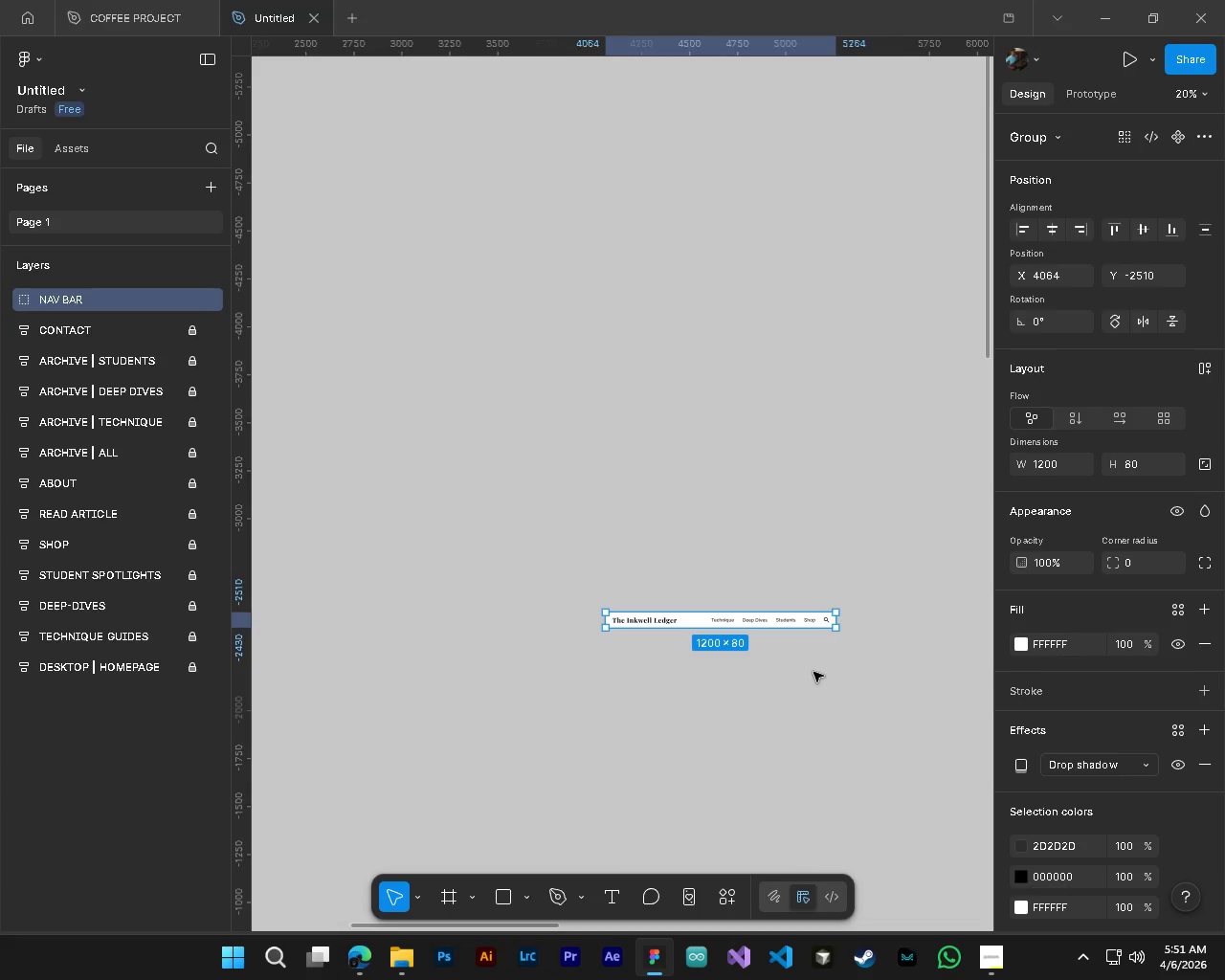 
hold_key(key=ShiftLeft, duration=0.38)
 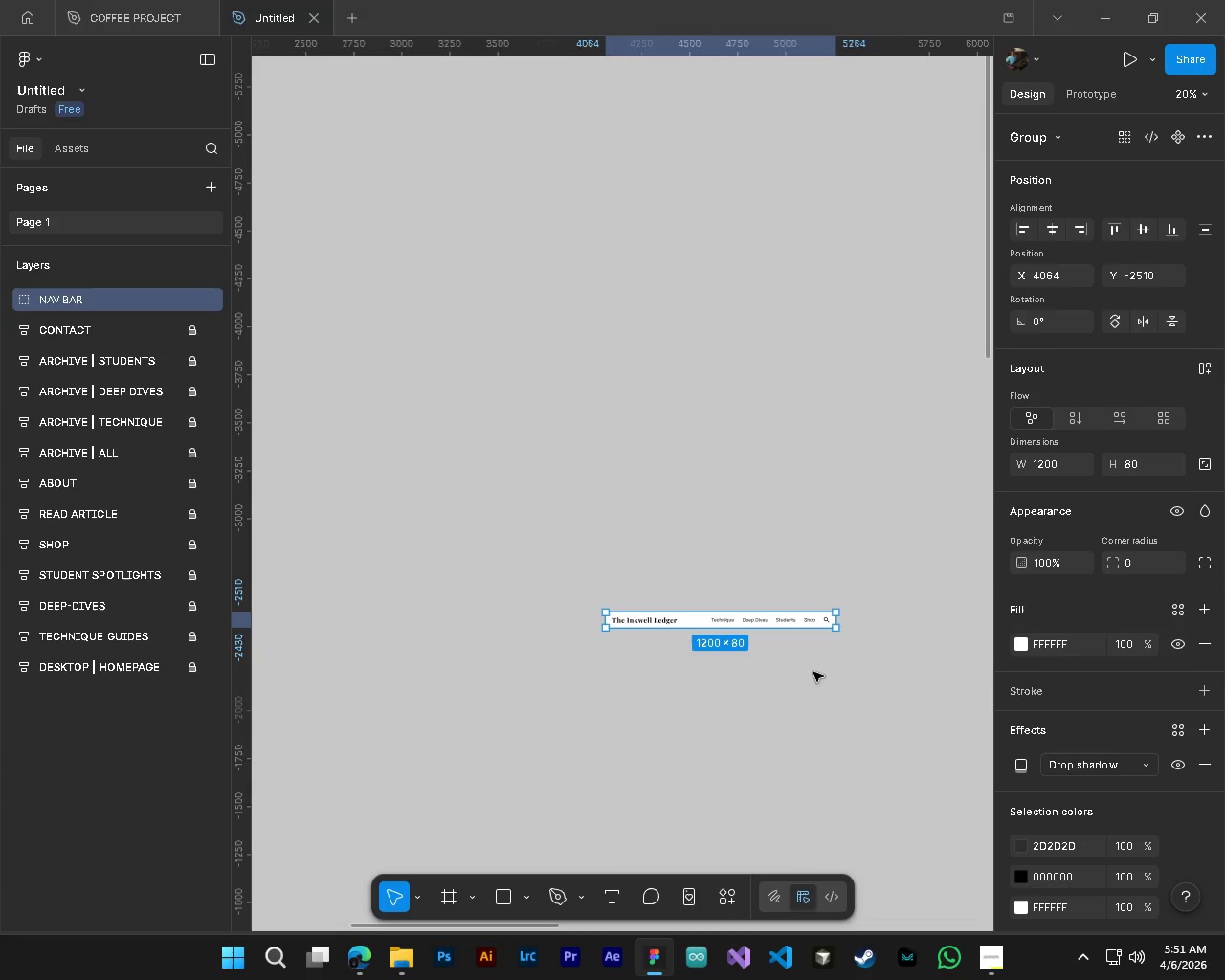 
scroll: coordinate [813, 672], scroll_direction: down, amount: 5.0
 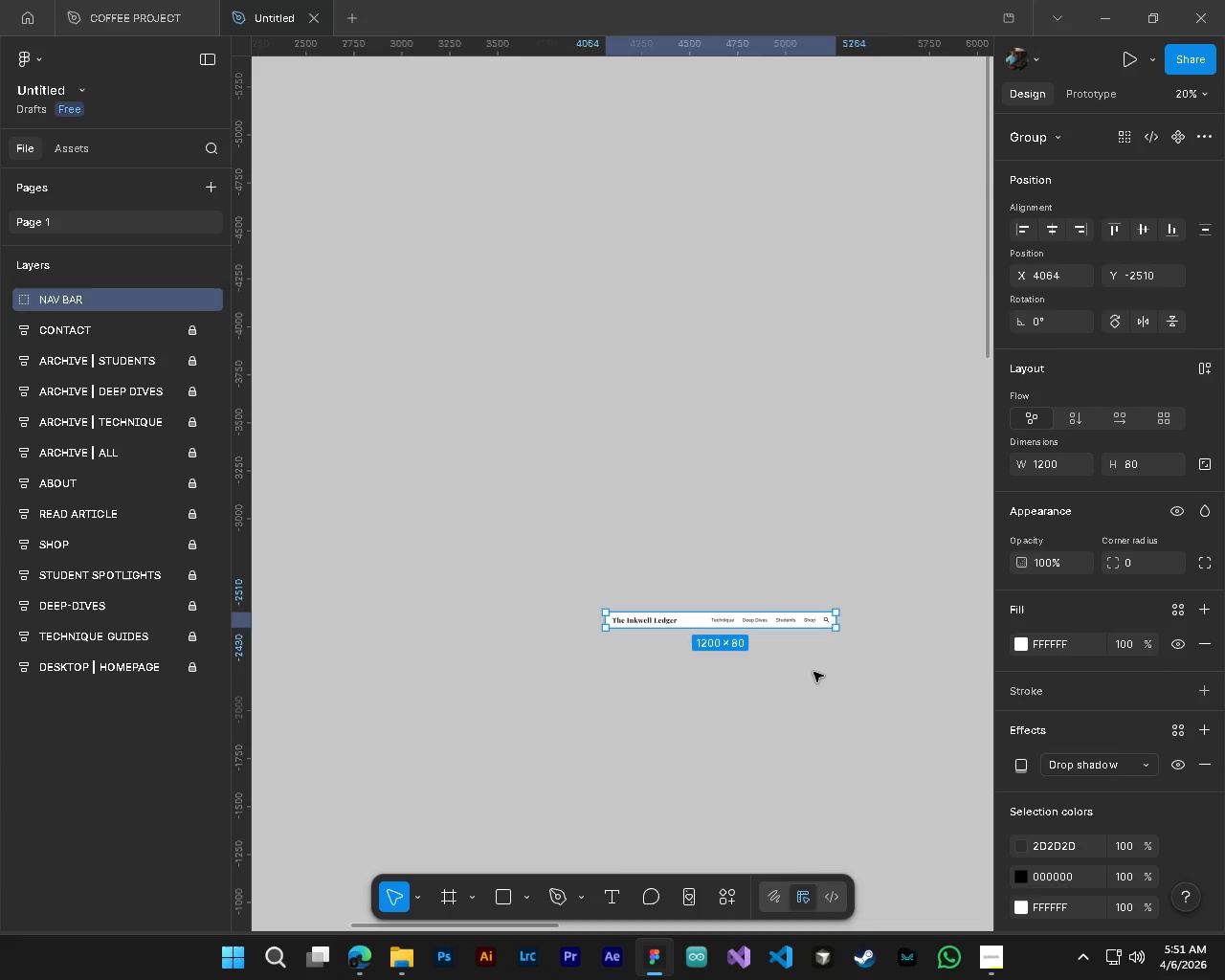 
hold_key(key=ControlLeft, duration=0.81)
hold_key(key=AltLeft, duration=0.73)
hold_key(key=ShiftLeft, duration=0.5)
scroll: coordinate [813, 672], scroll_direction: down, amount: 18.0
 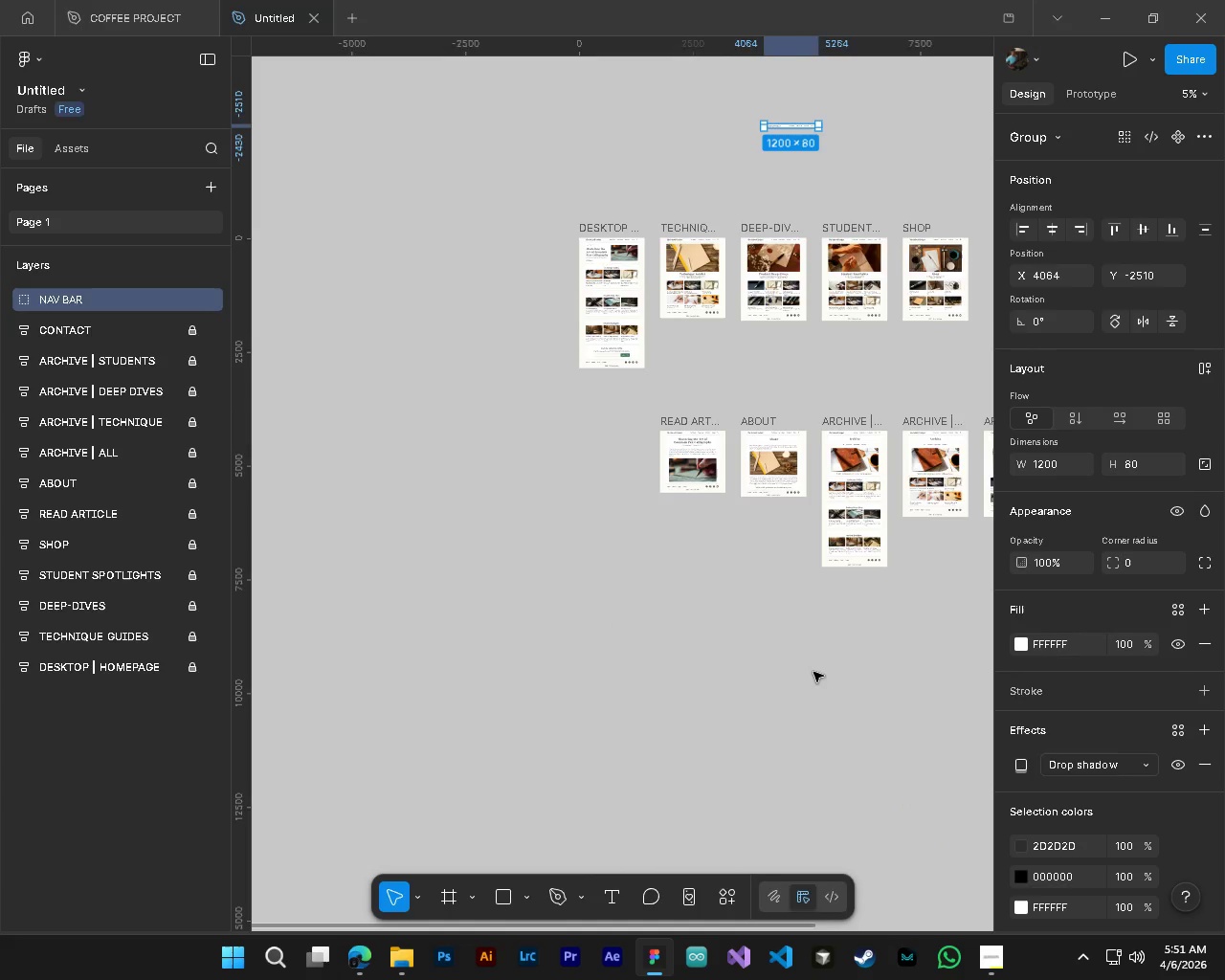 
hold_key(key=ShiftLeft, duration=0.77)
scroll: coordinate [746, 554], scroll_direction: up, amount: 9.0
 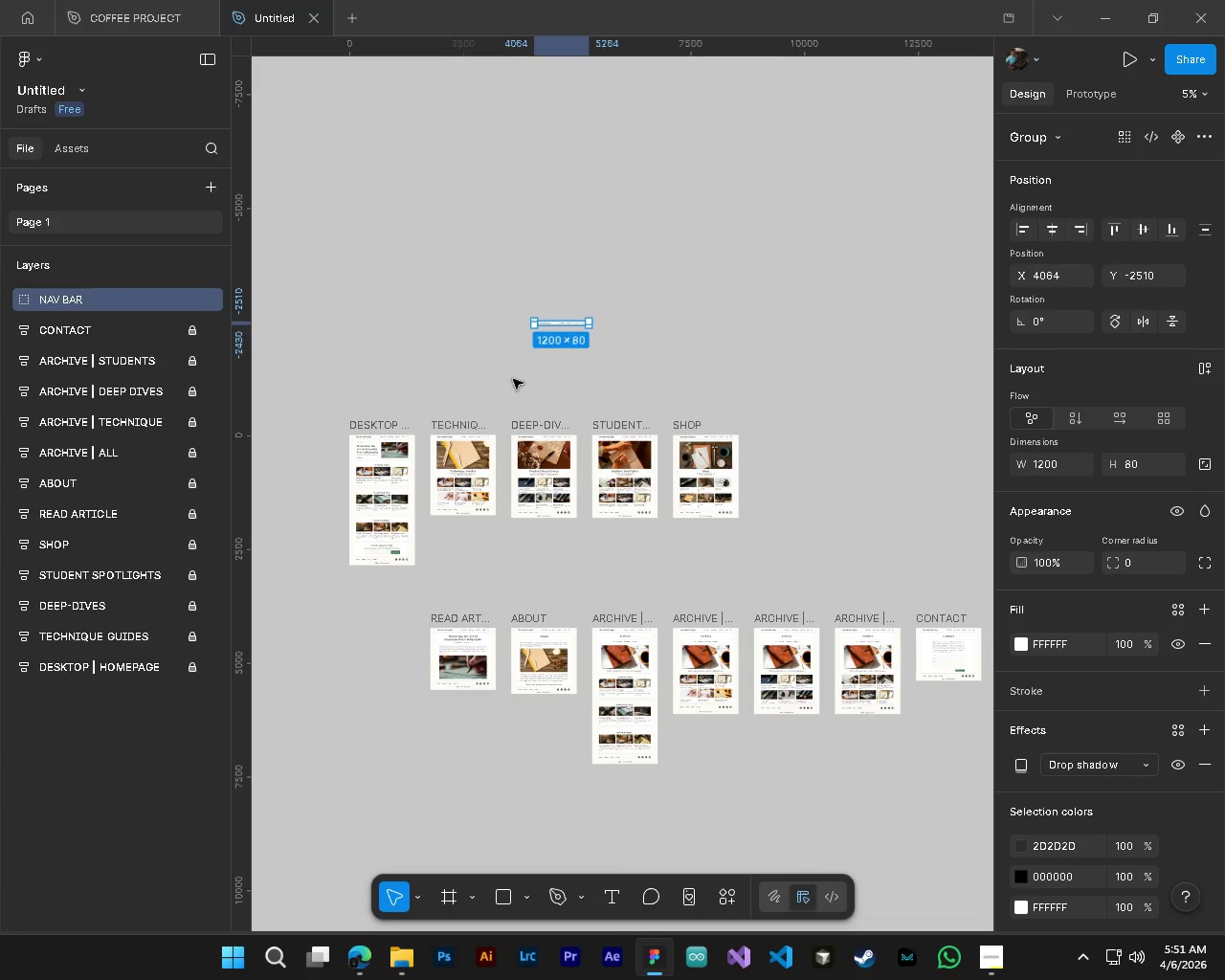 
hold_key(key=ControlLeft, duration=3.42)
 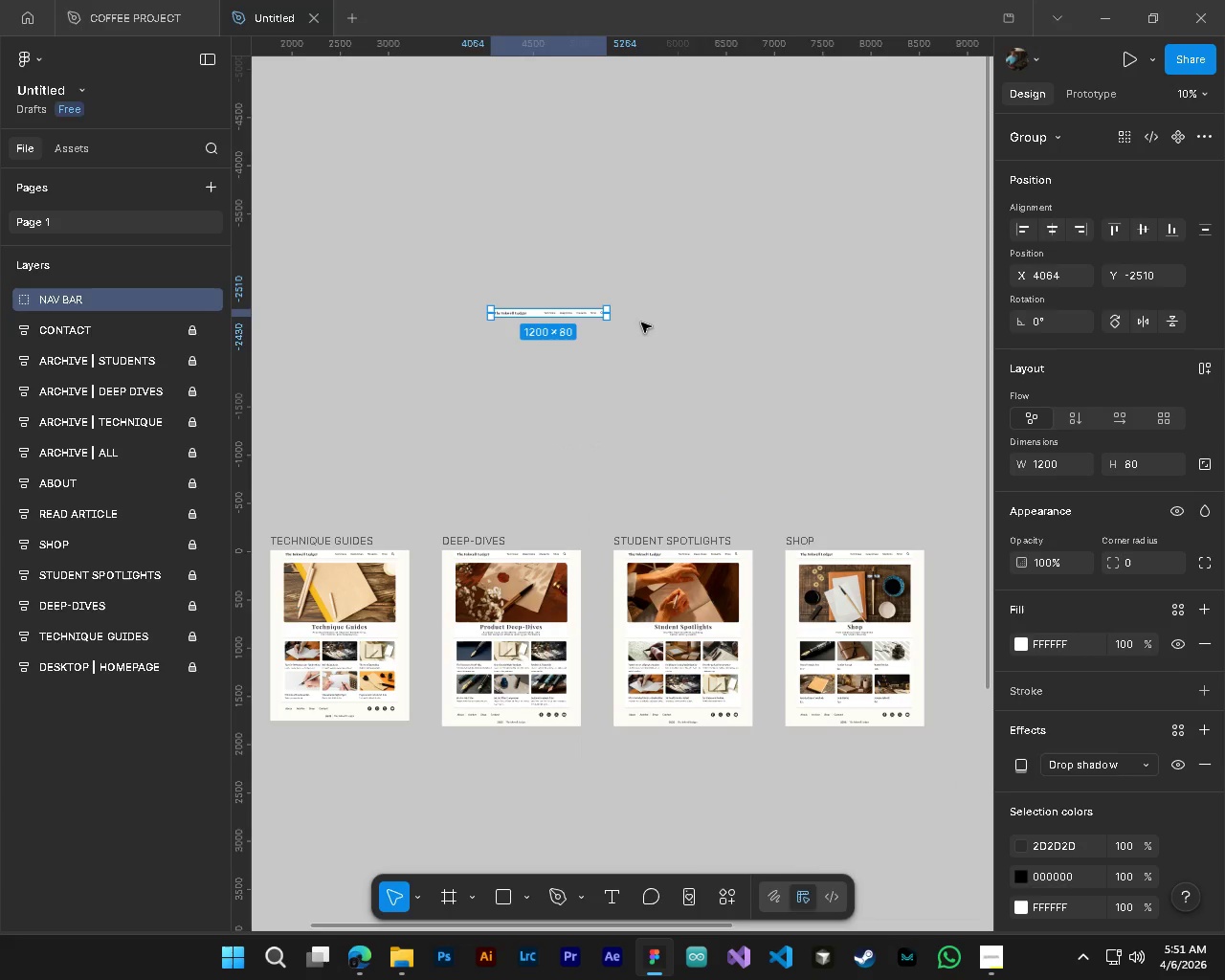 
hold_key(key=AltLeft, duration=1.5)
 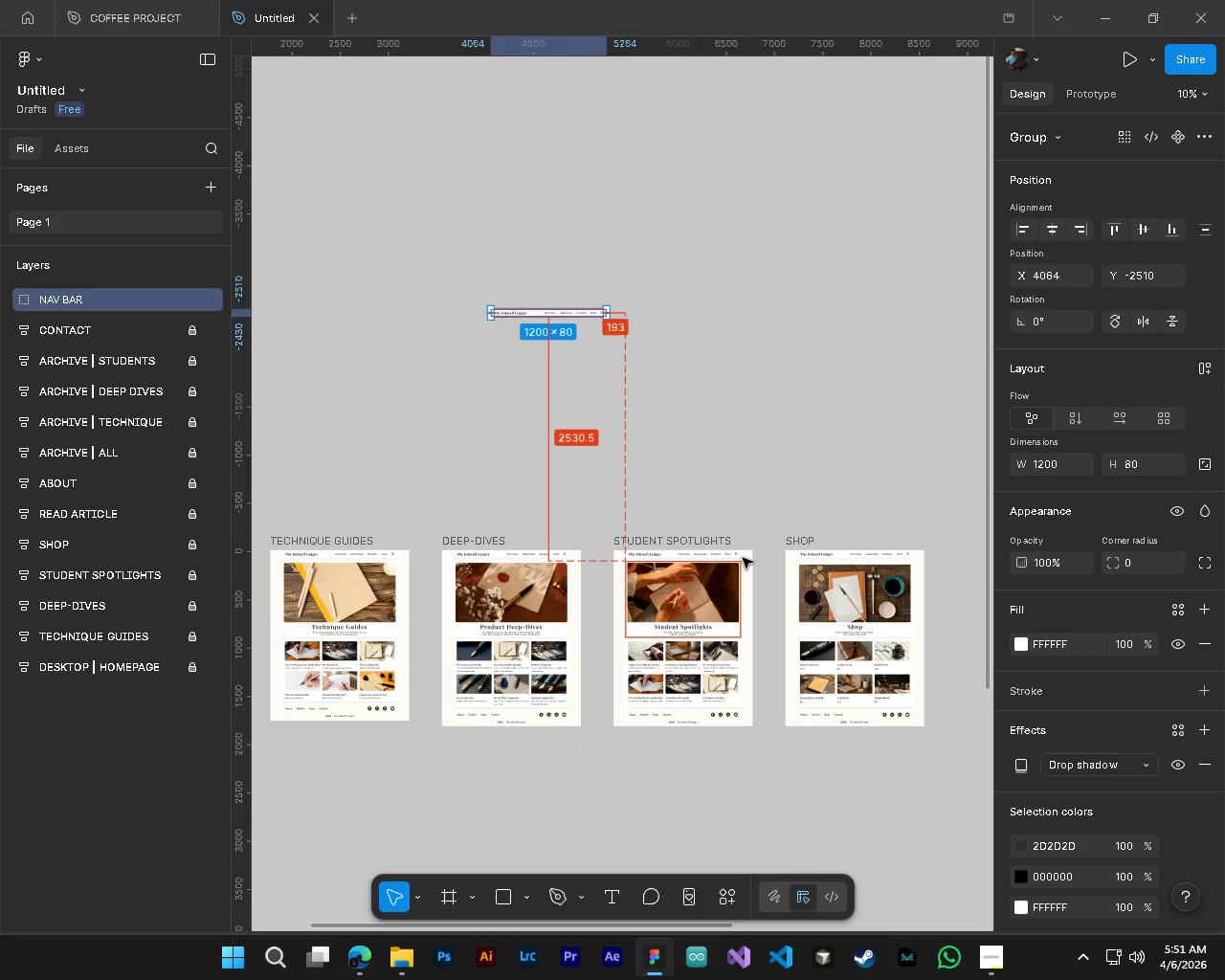 
hold_key(key=AltLeft, duration=1.5)
 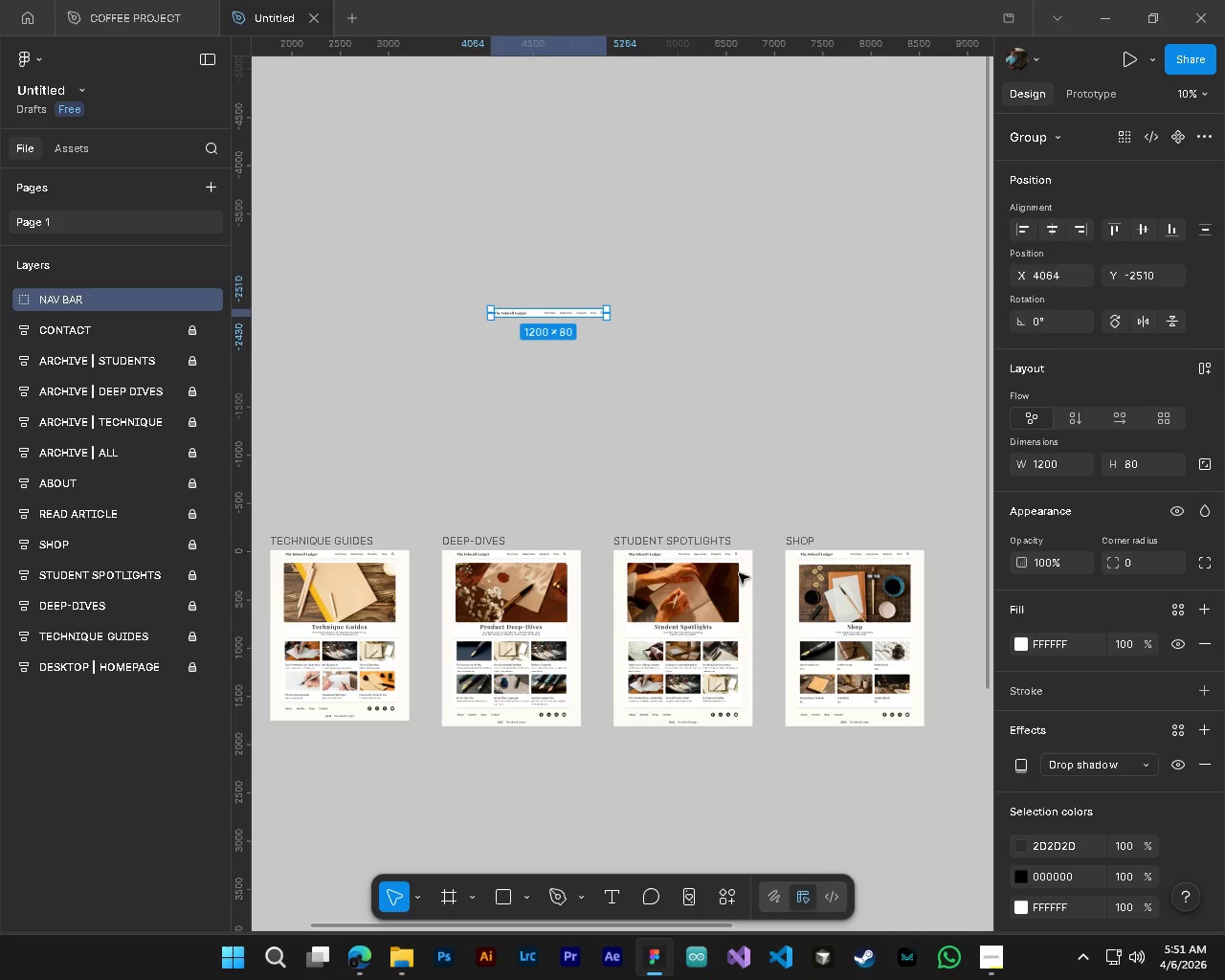 
scroll: coordinate [624, 282], scroll_direction: up, amount: 8.0
 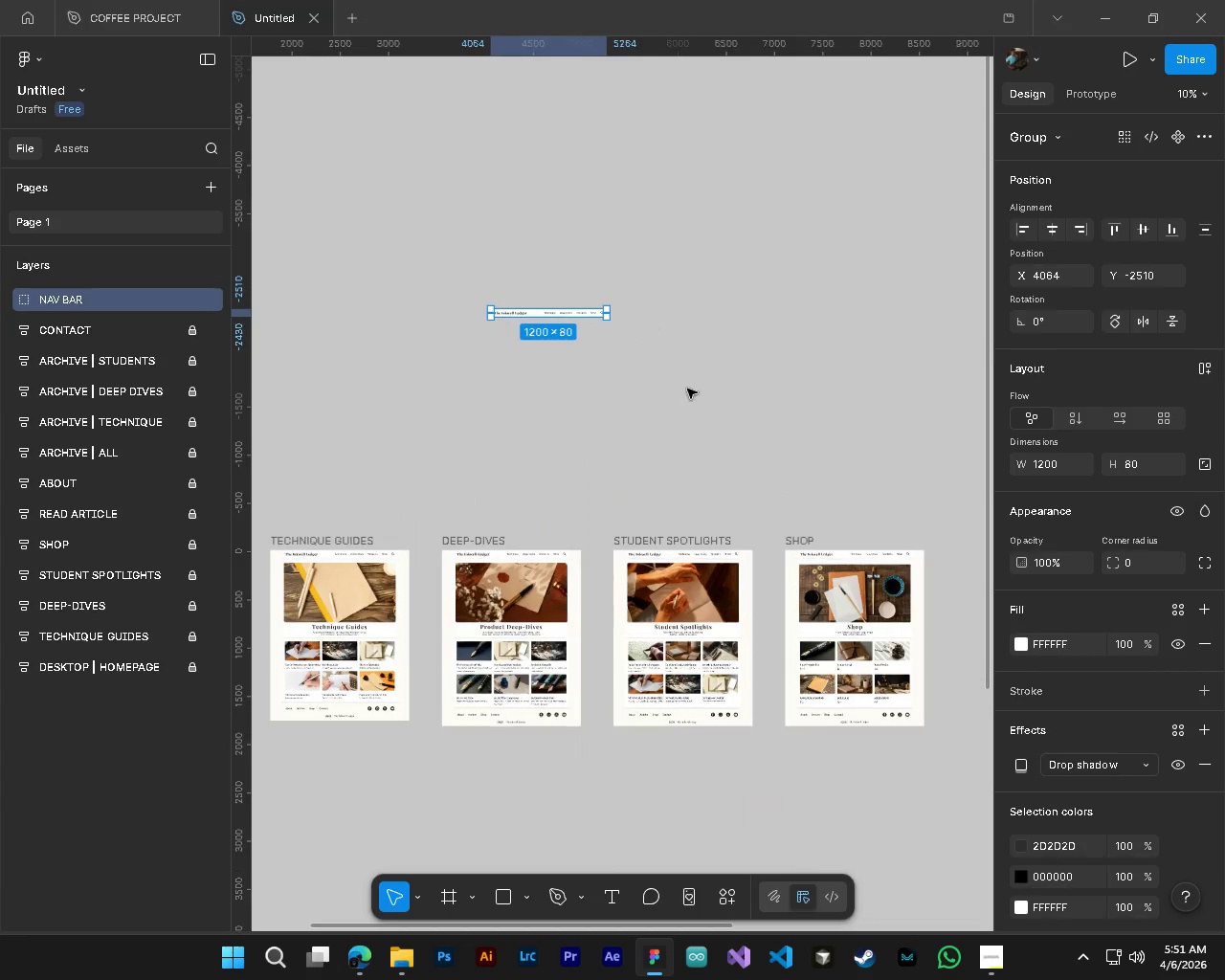 
hold_key(key=AltLeft, duration=0.36)
 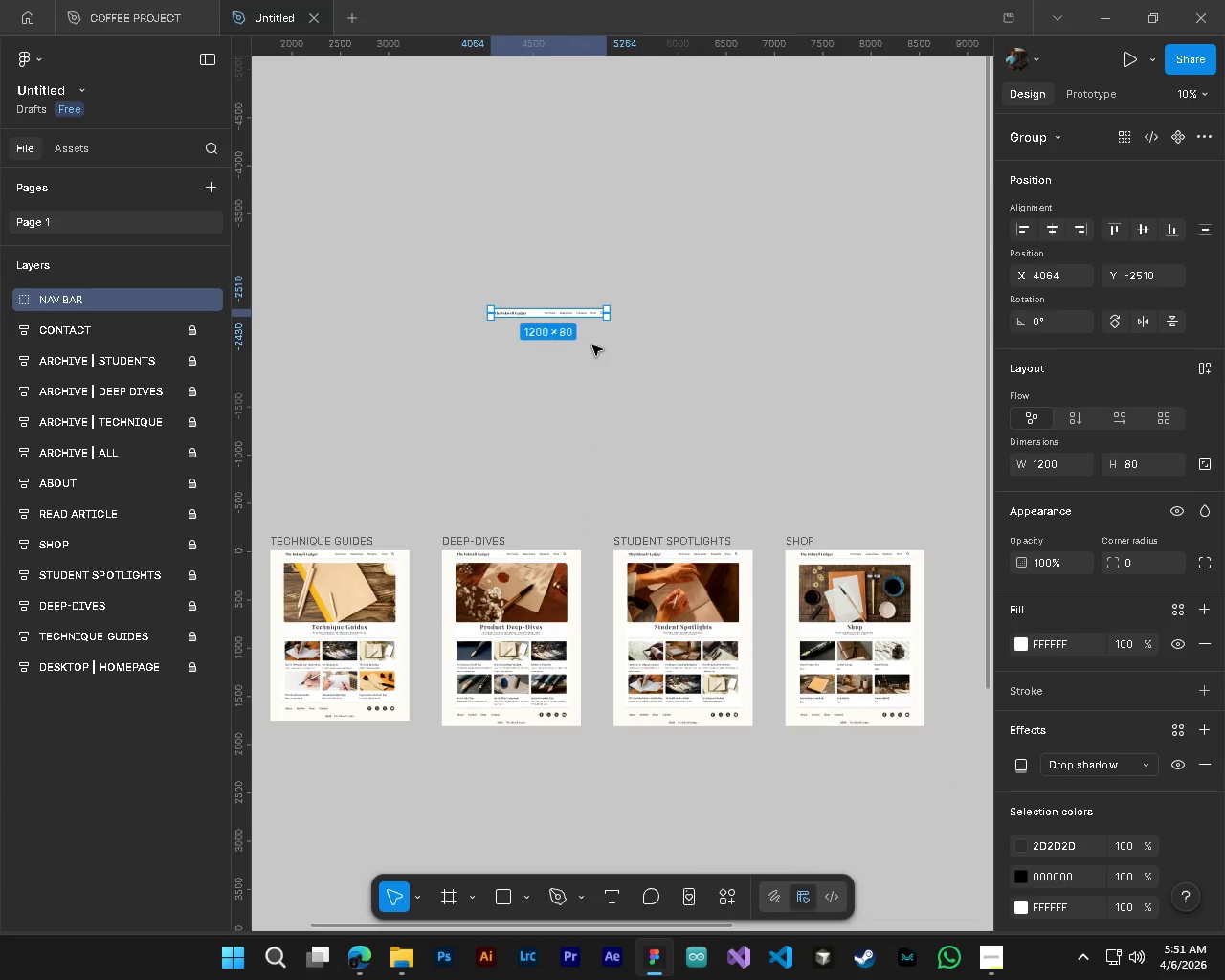 
hold_key(key=AltLeft, duration=1.22)
hold_key(key=ControlLeft, duration=1.23)
scroll: coordinate [569, 312], scroll_direction: up, amount: 13.0
 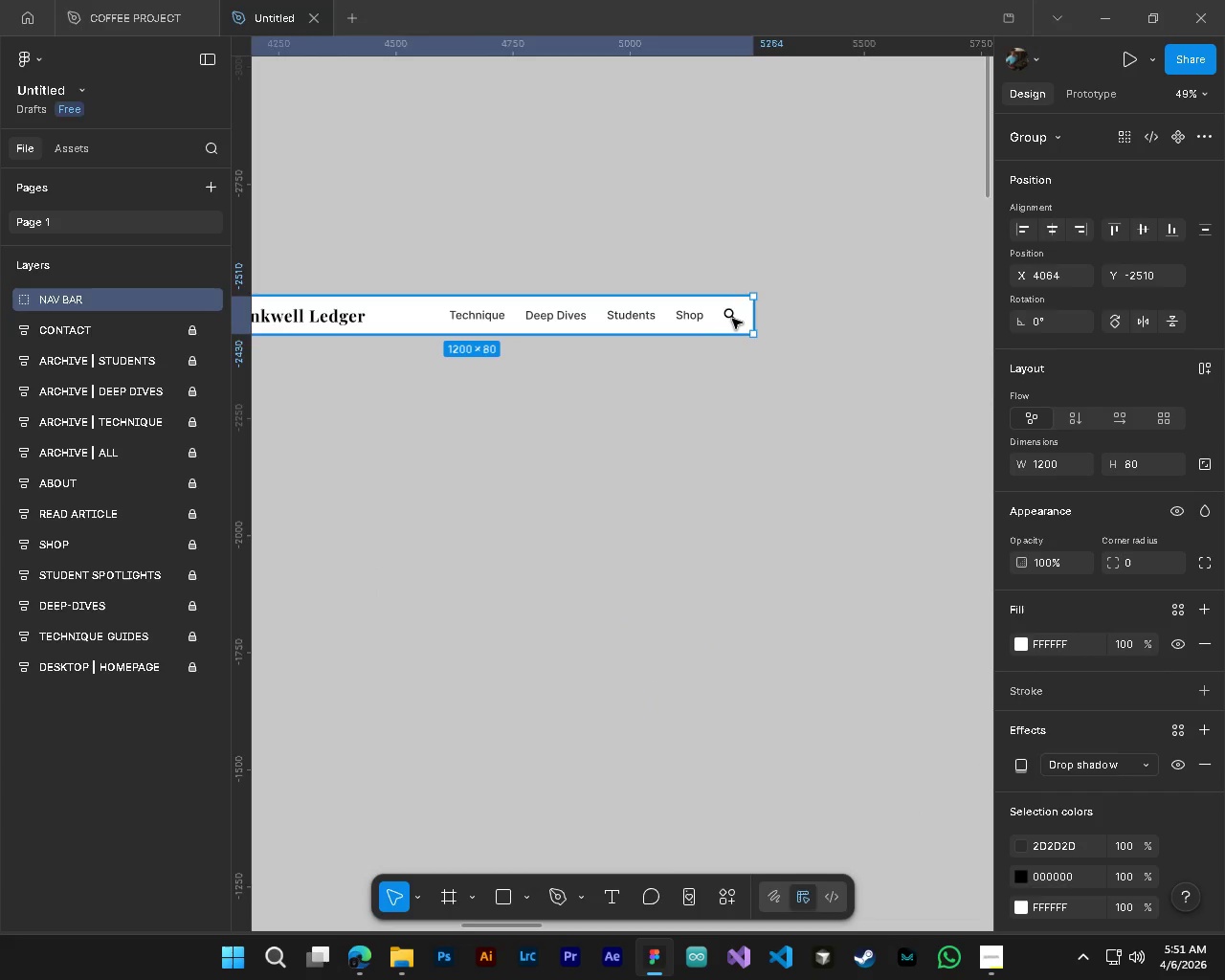 
hold_key(key=ControlLeft, duration=1.5)
left_click([734, 319])
 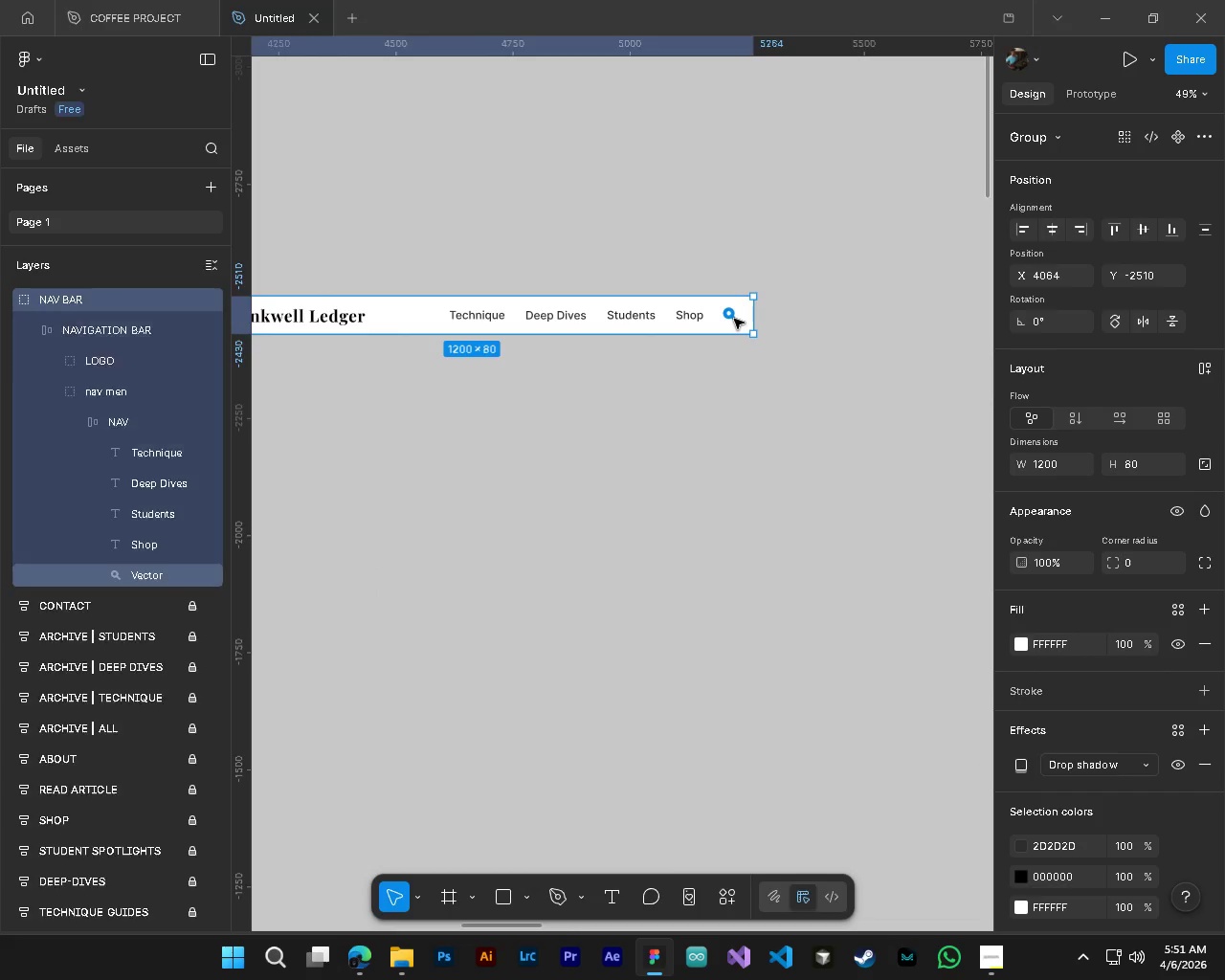 
hold_key(key=ControlLeft, duration=0.45)
 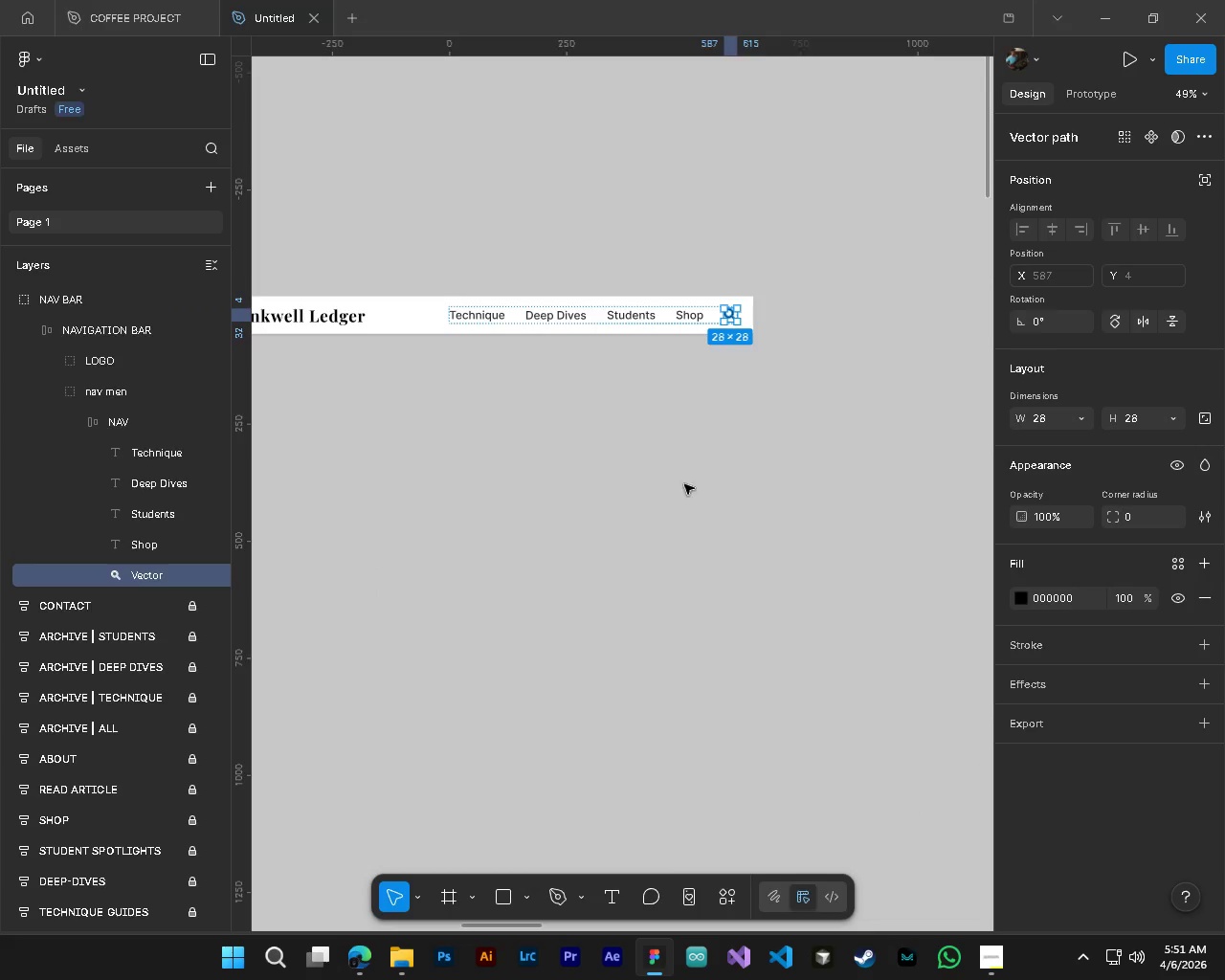 
hold_key(key=ControlLeft, duration=1.16)
hold_key(key=AltLeft, duration=1.03)
scroll: coordinate [684, 499], scroll_direction: down, amount: 10.0
 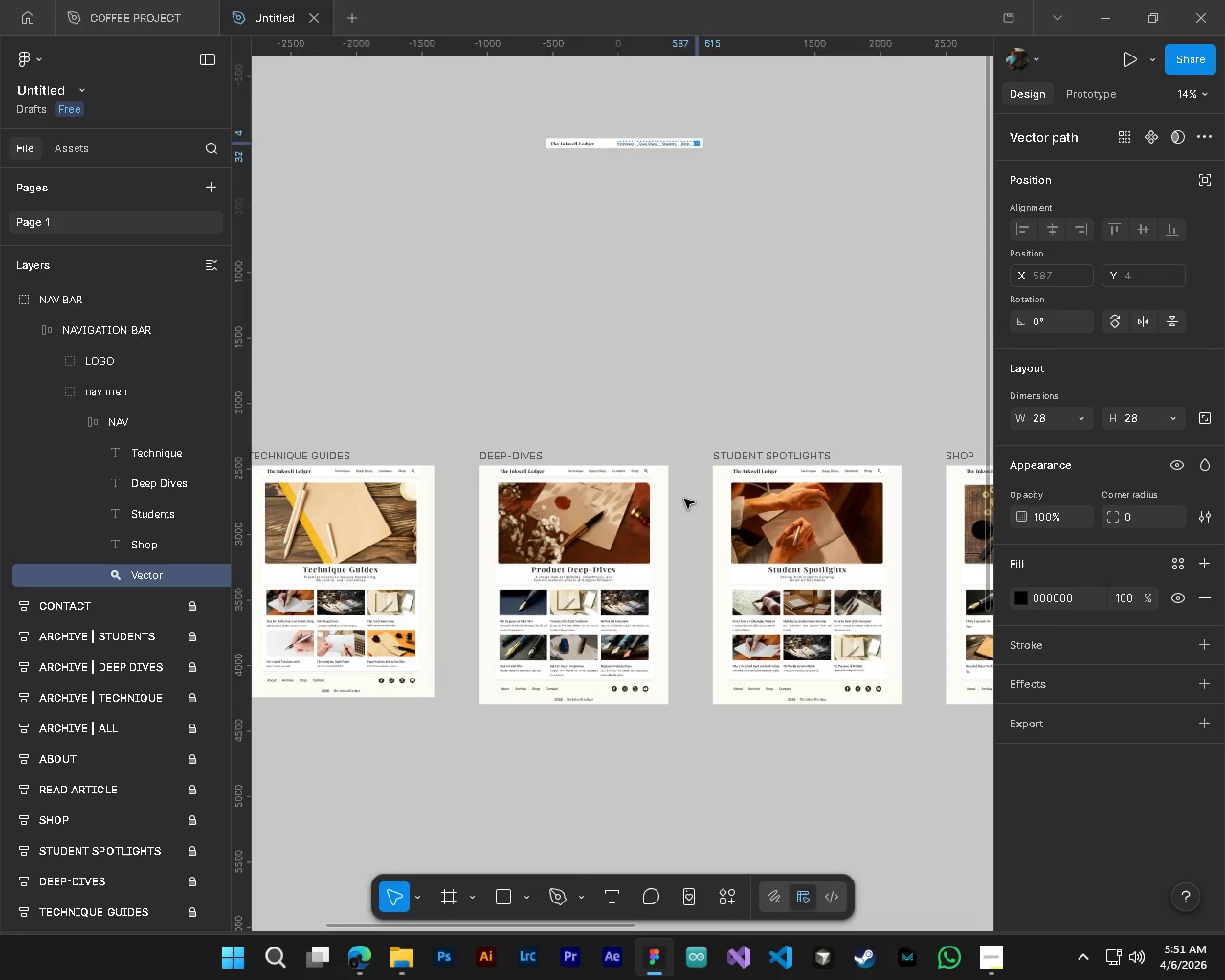 
wait(11.17)
 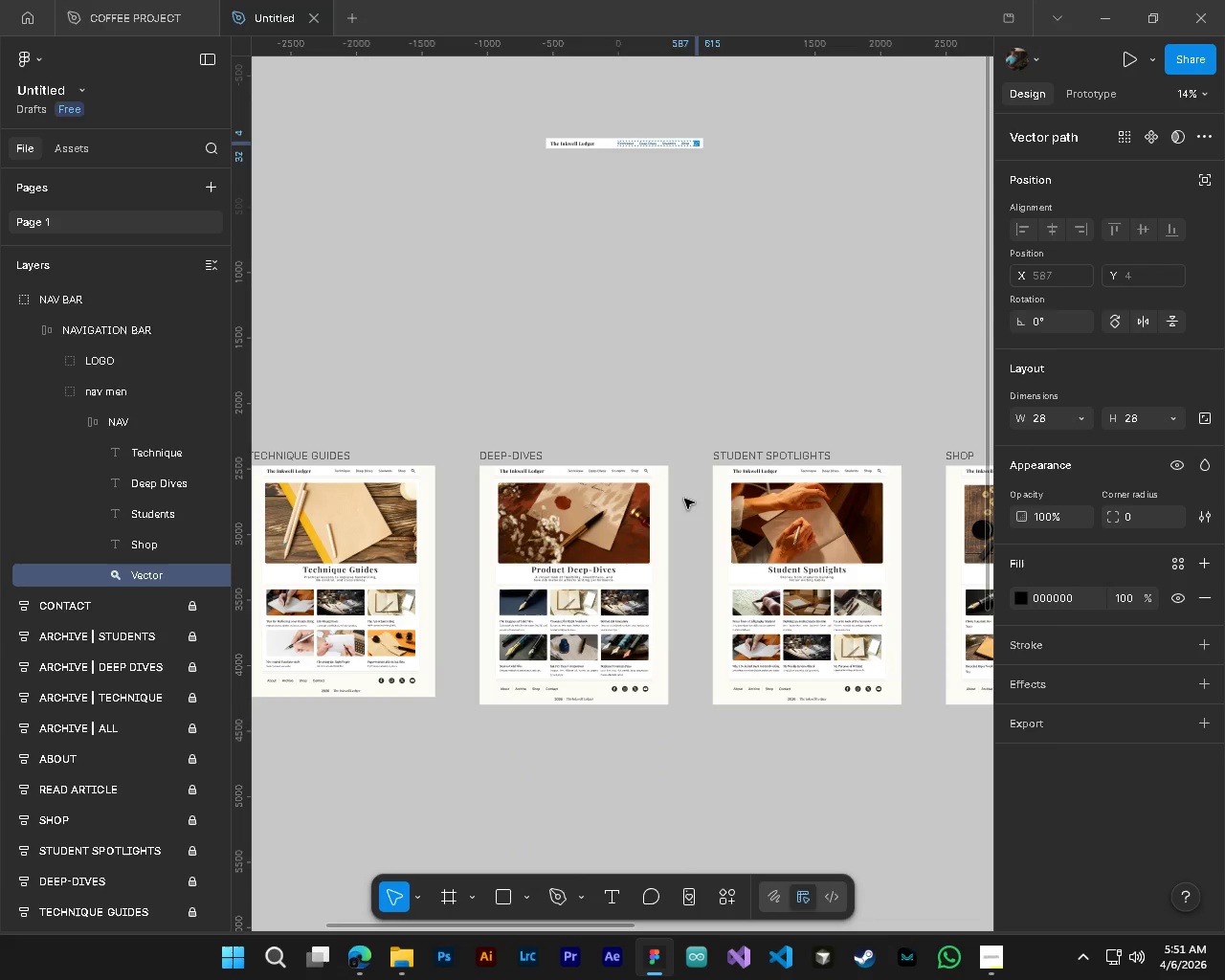 
left_click([991, 972])